 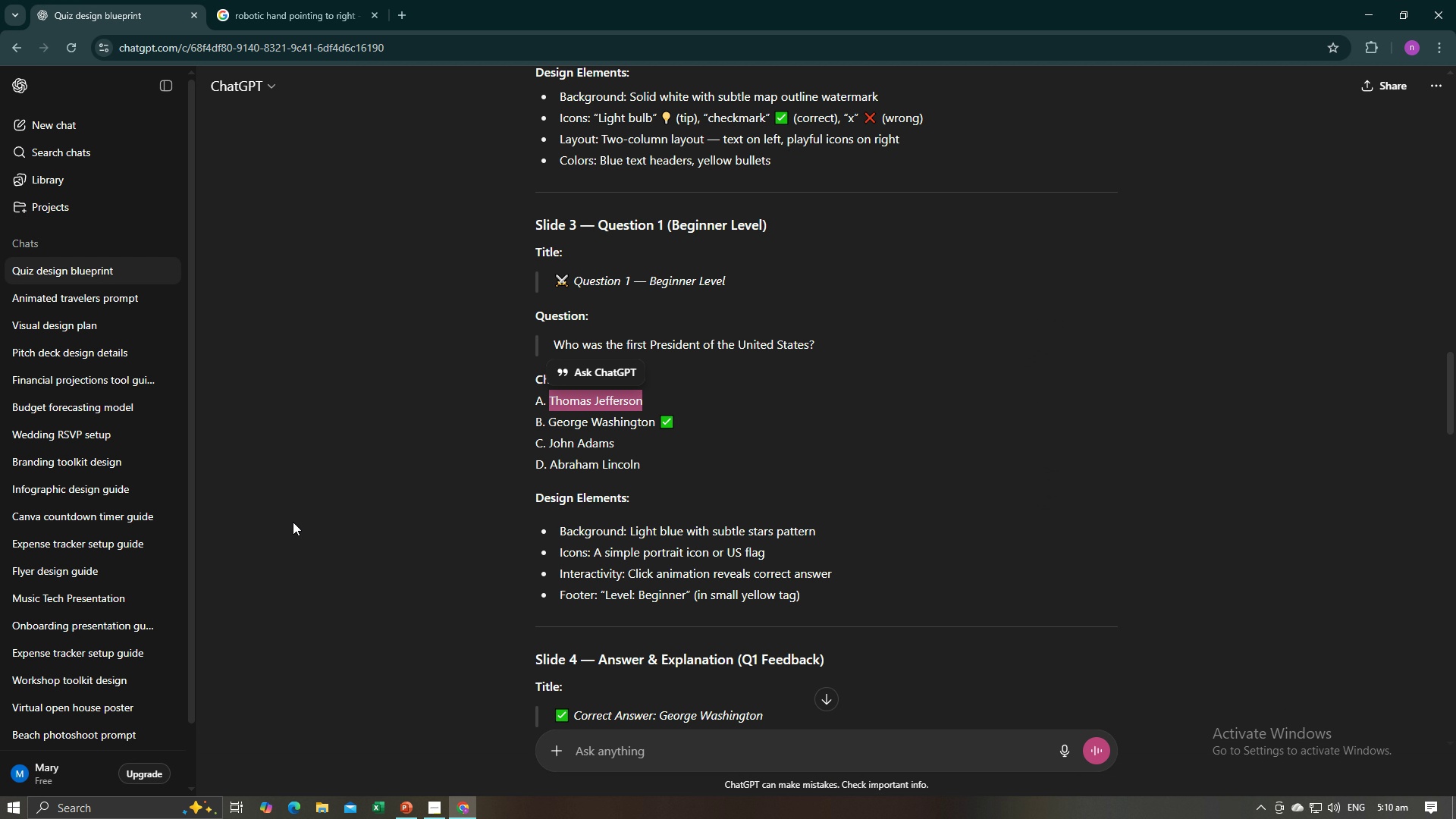 
key(Alt+AltLeft)
 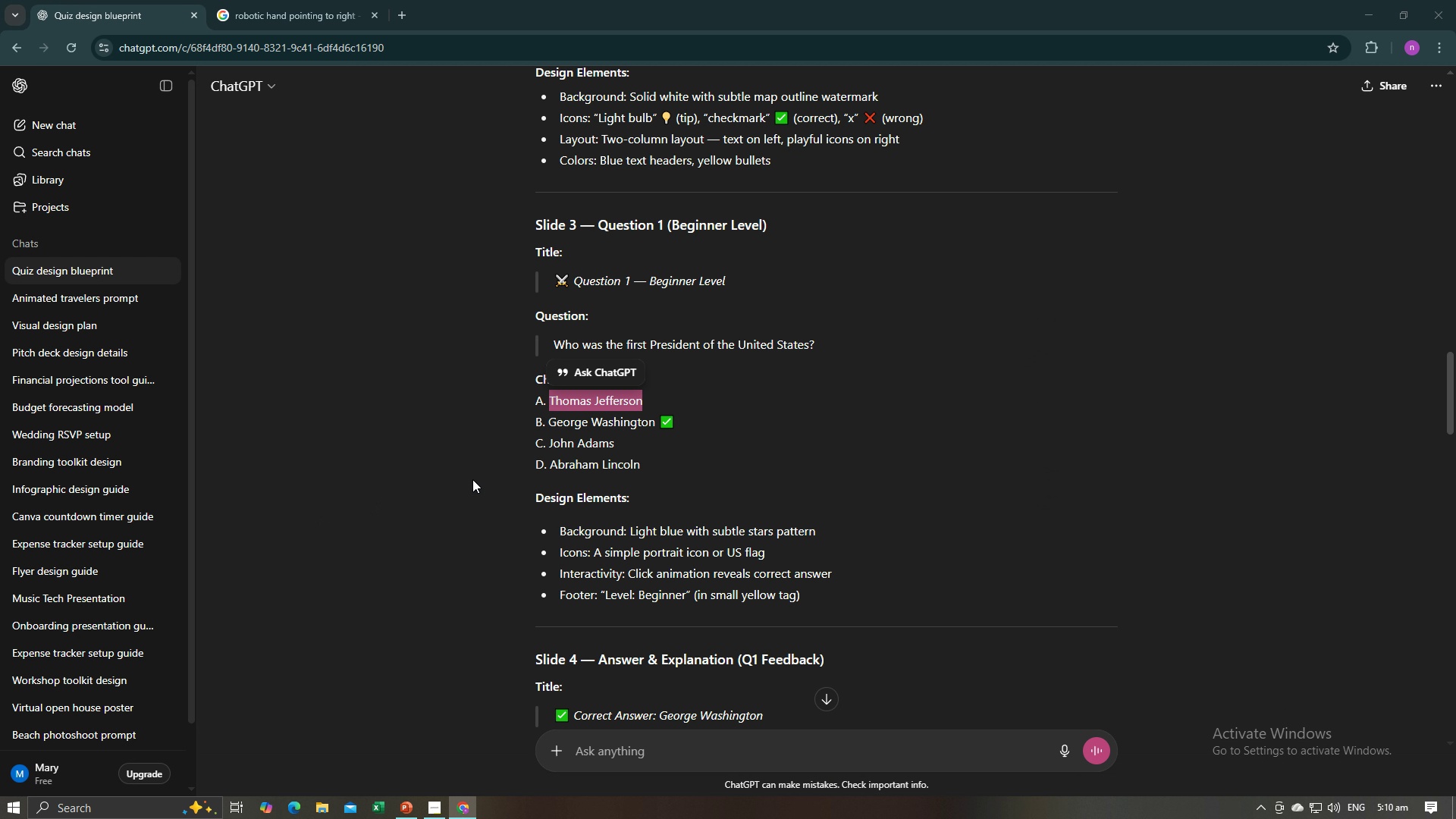 
key(Alt+Tab)
 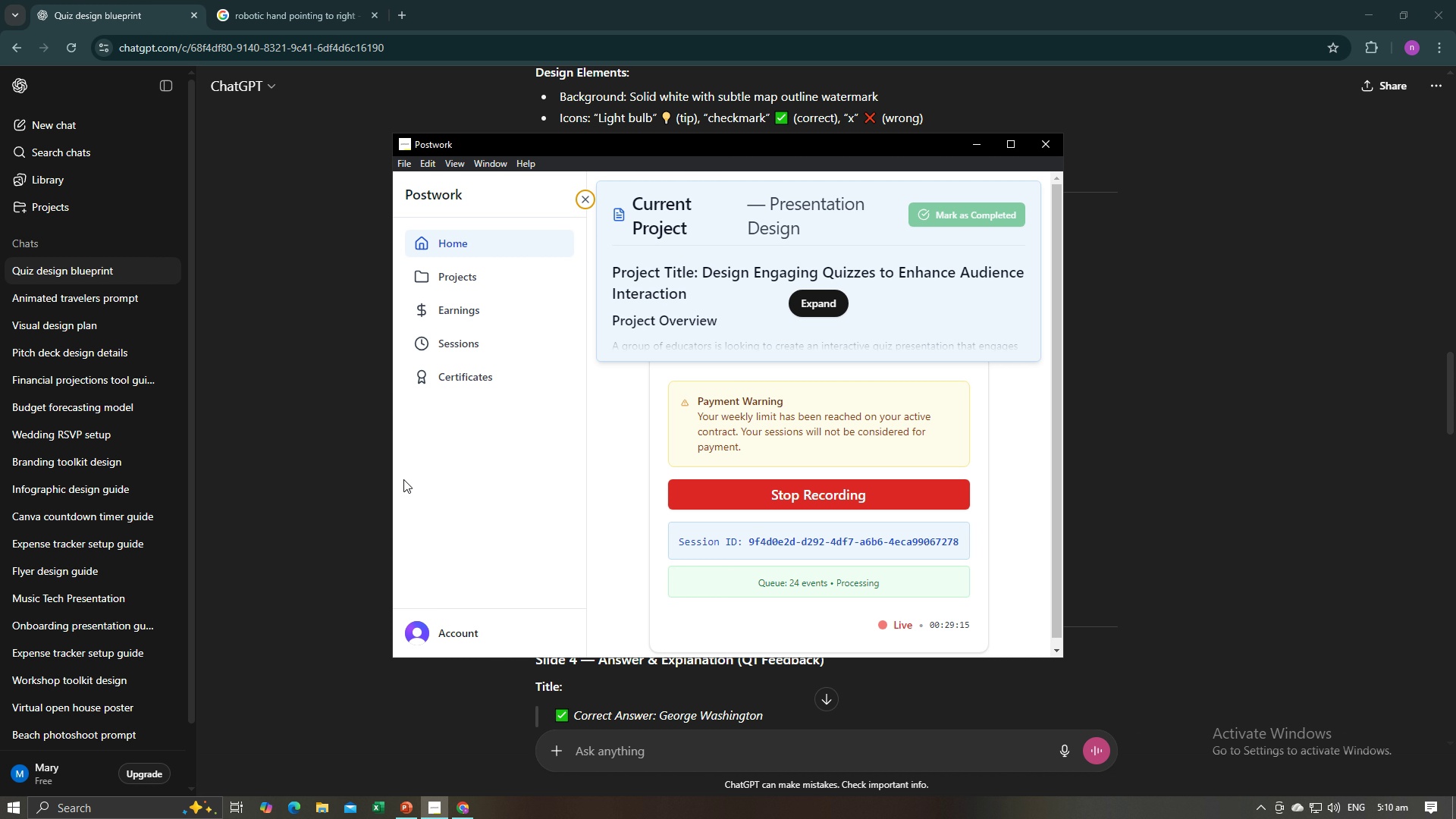 
key(Alt+Tab)
 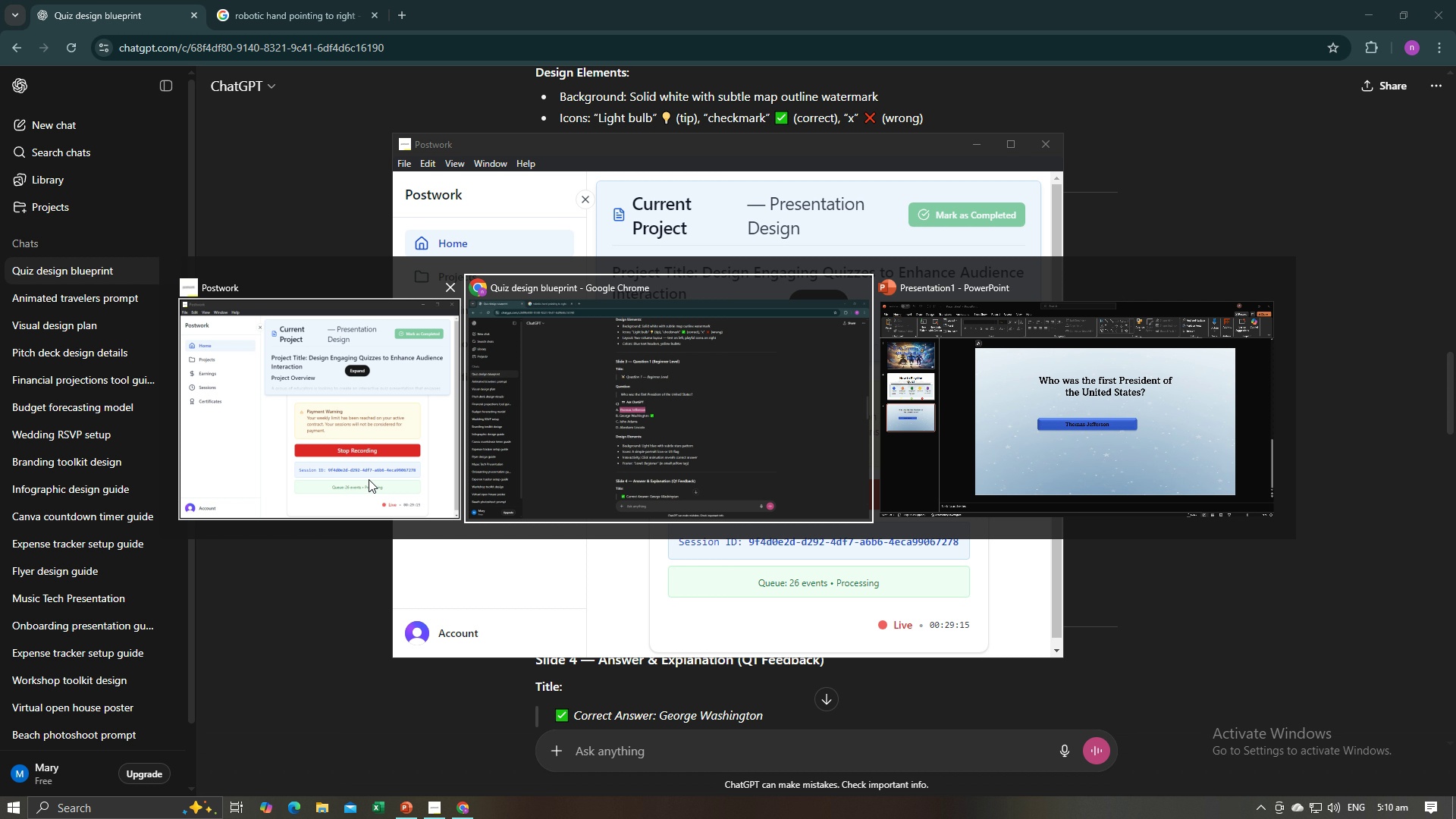 
key(Alt+Tab)
 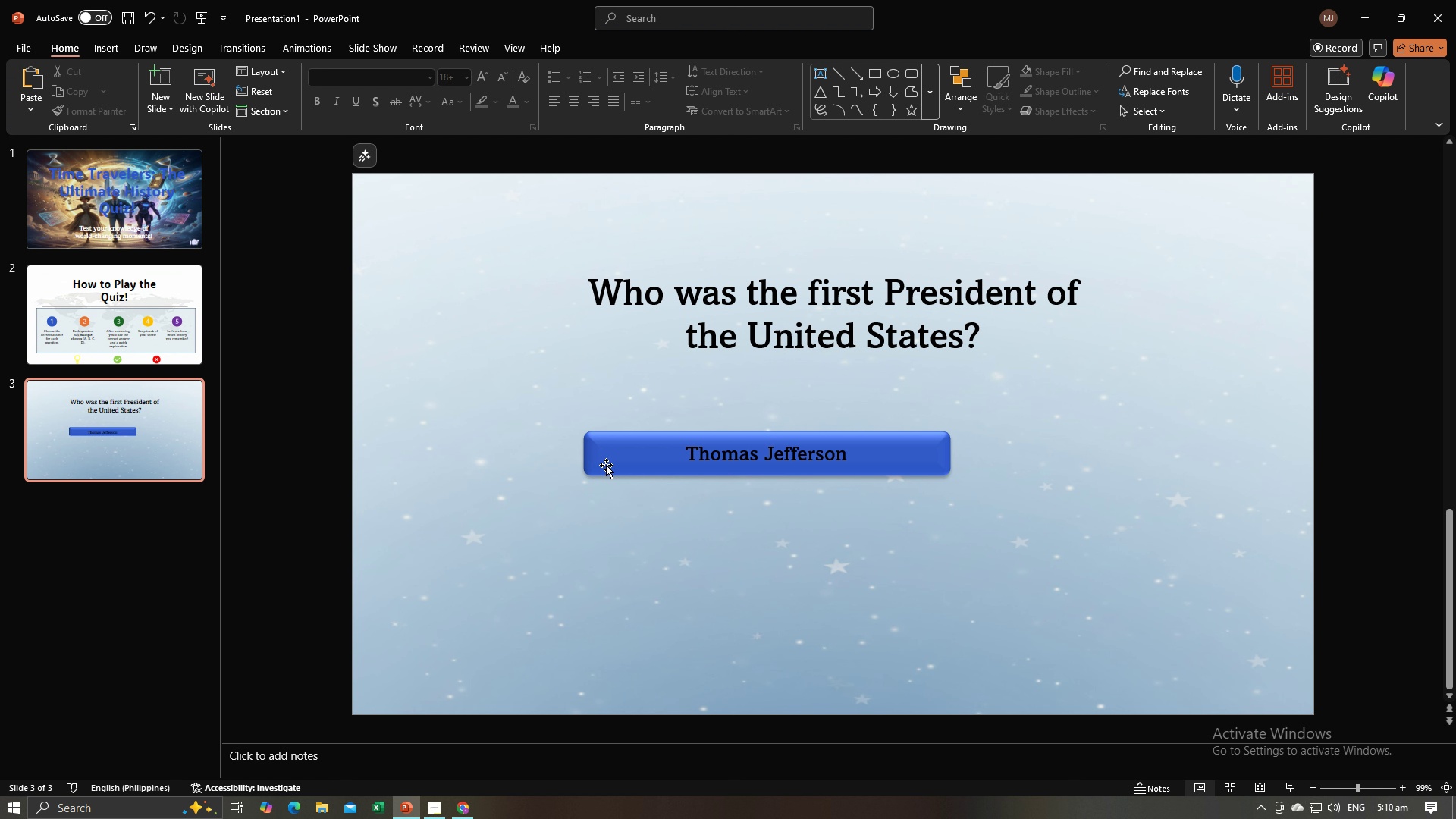 
left_click([606, 464])
 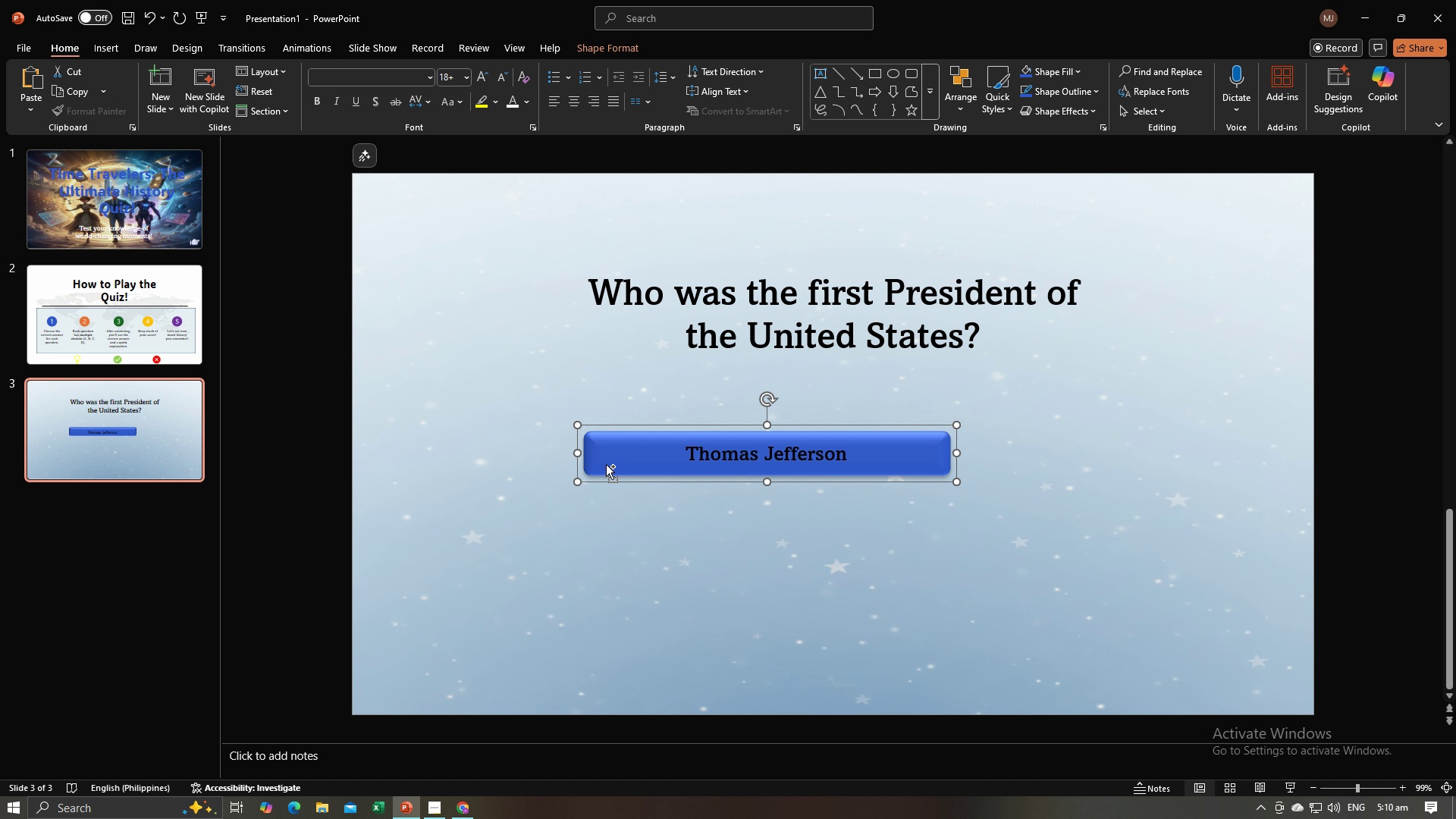 
key(Control+C)
 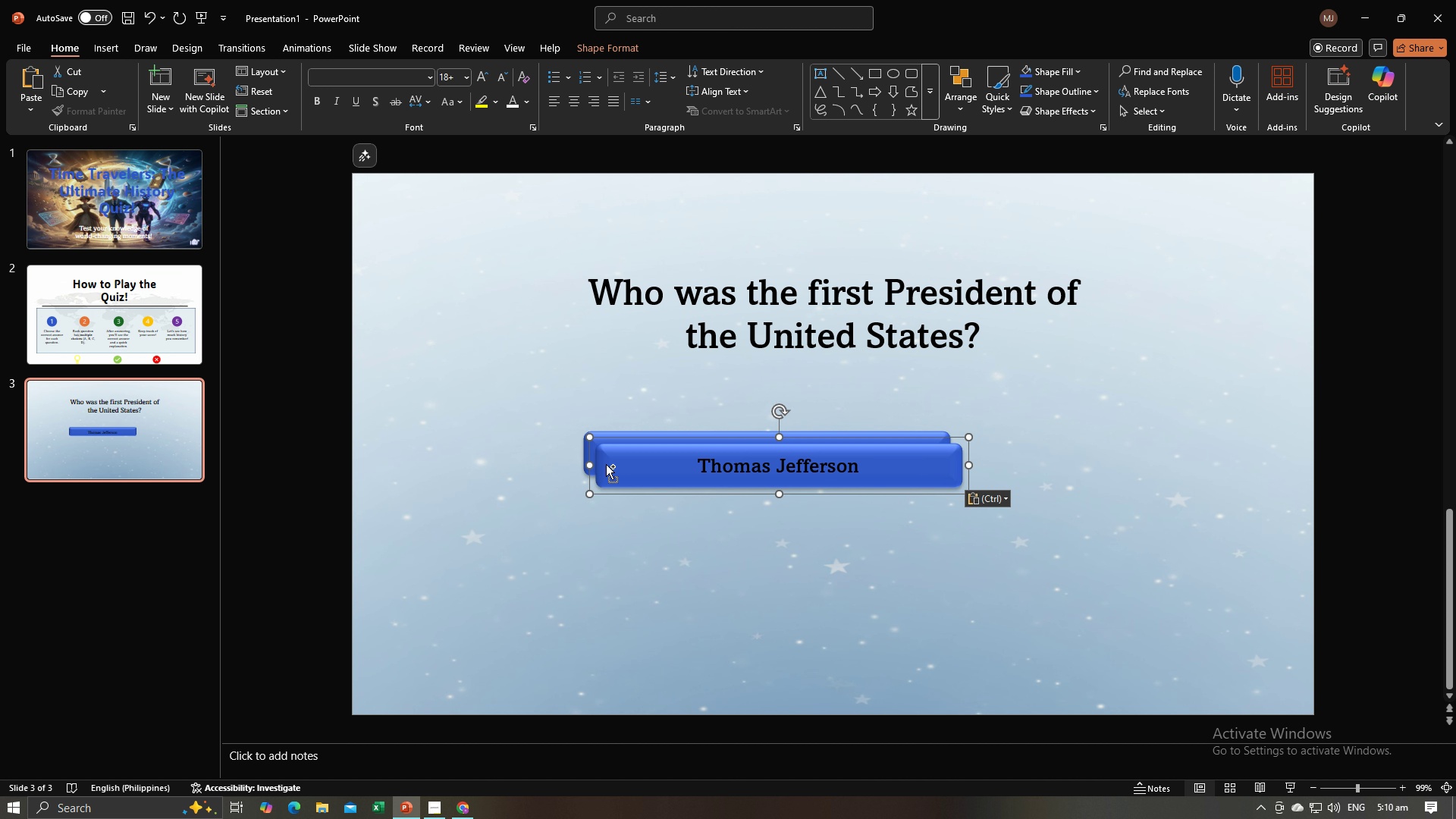 
key(Control+V)
 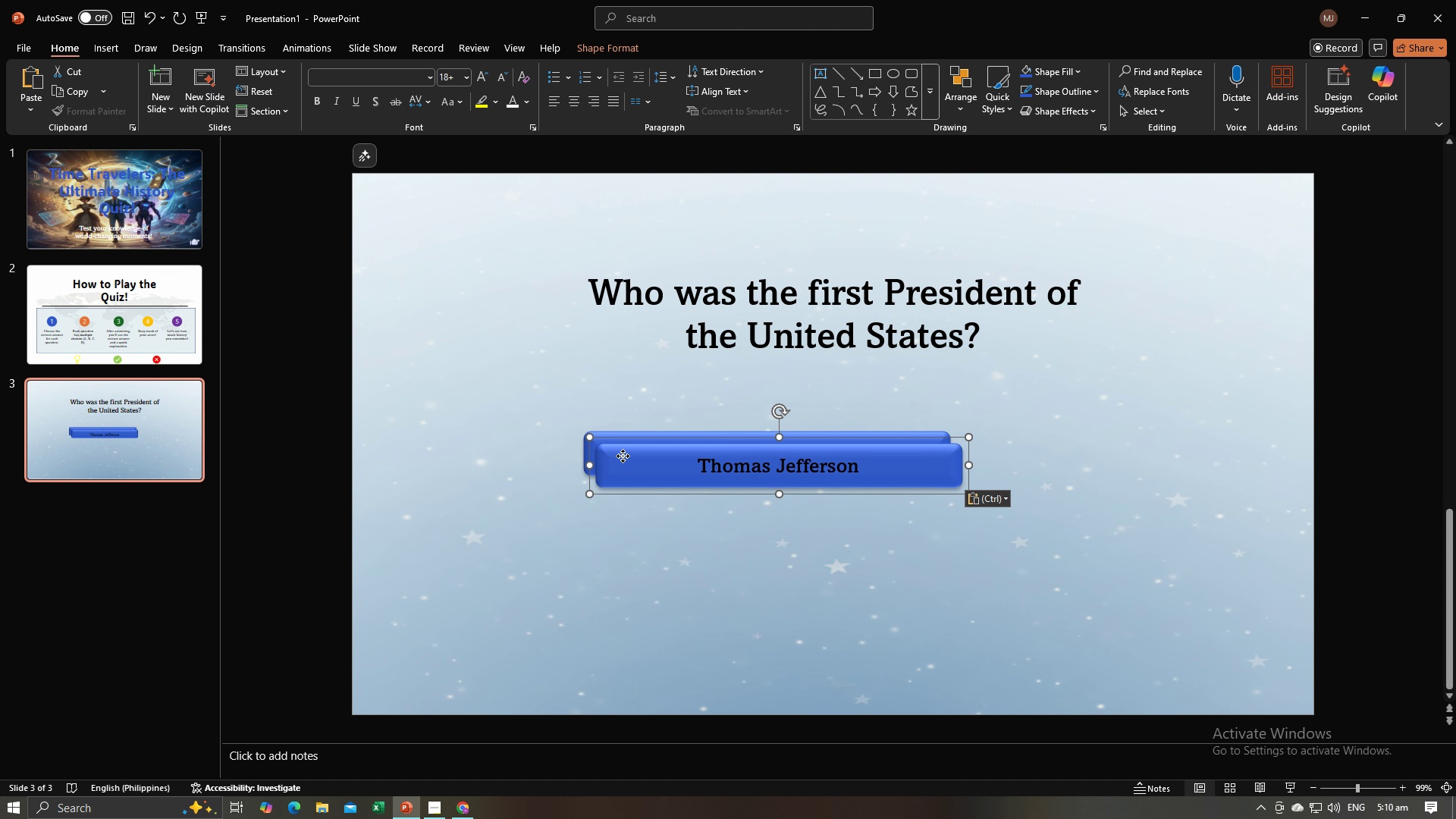 
left_click_drag(start_coordinate=[623, 453], to_coordinate=[612, 510])
 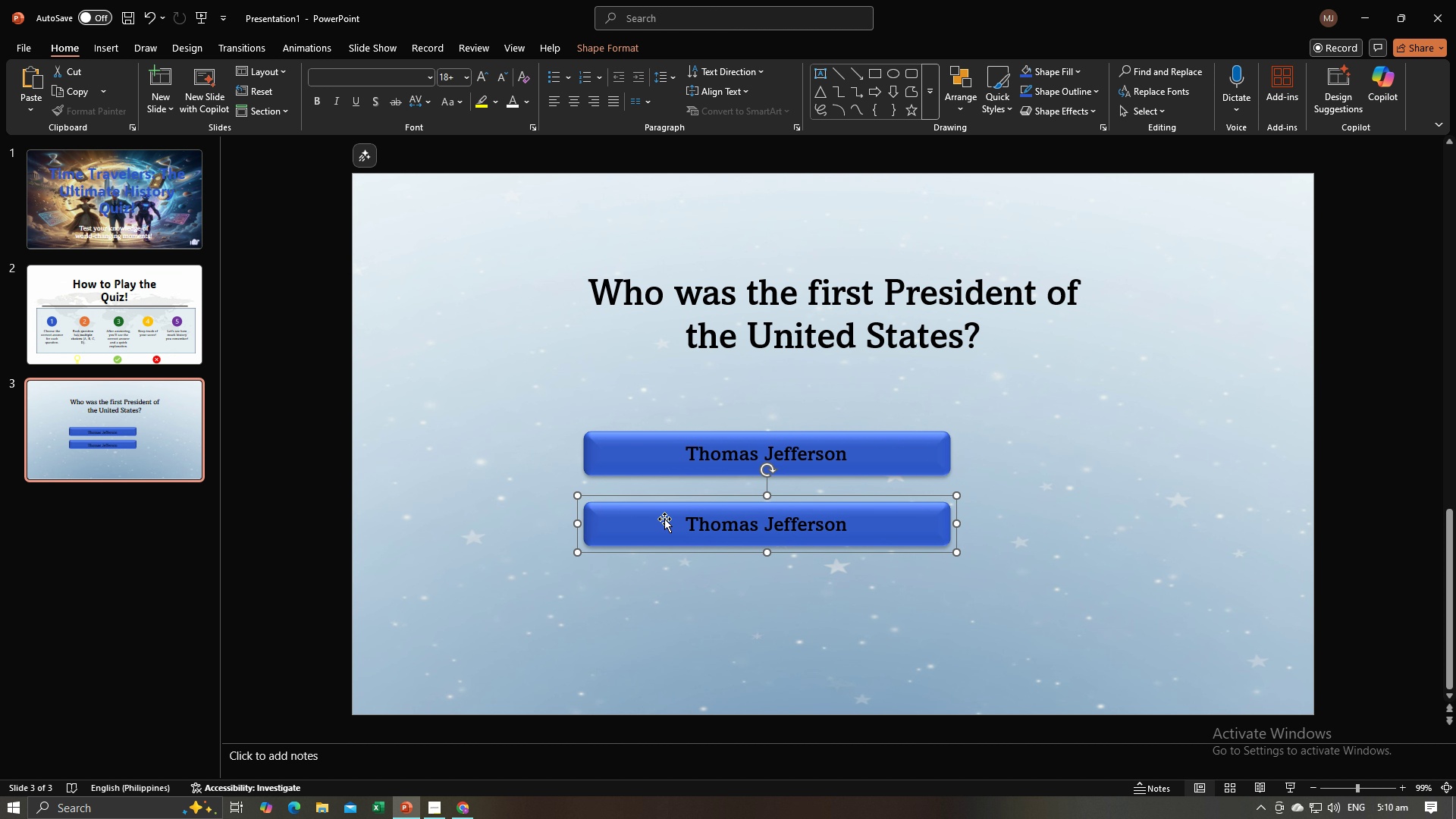 
key(Alt+Tab)